 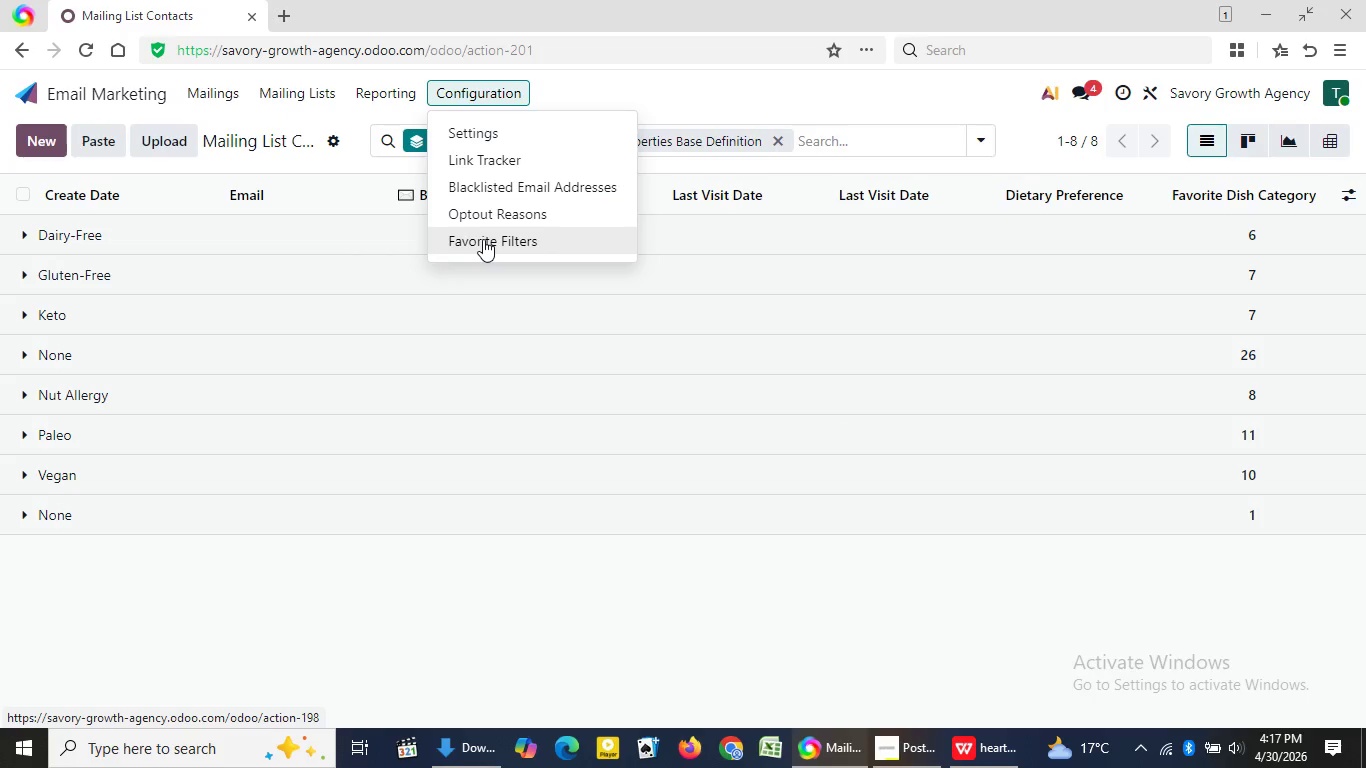 
left_click([483, 239])
 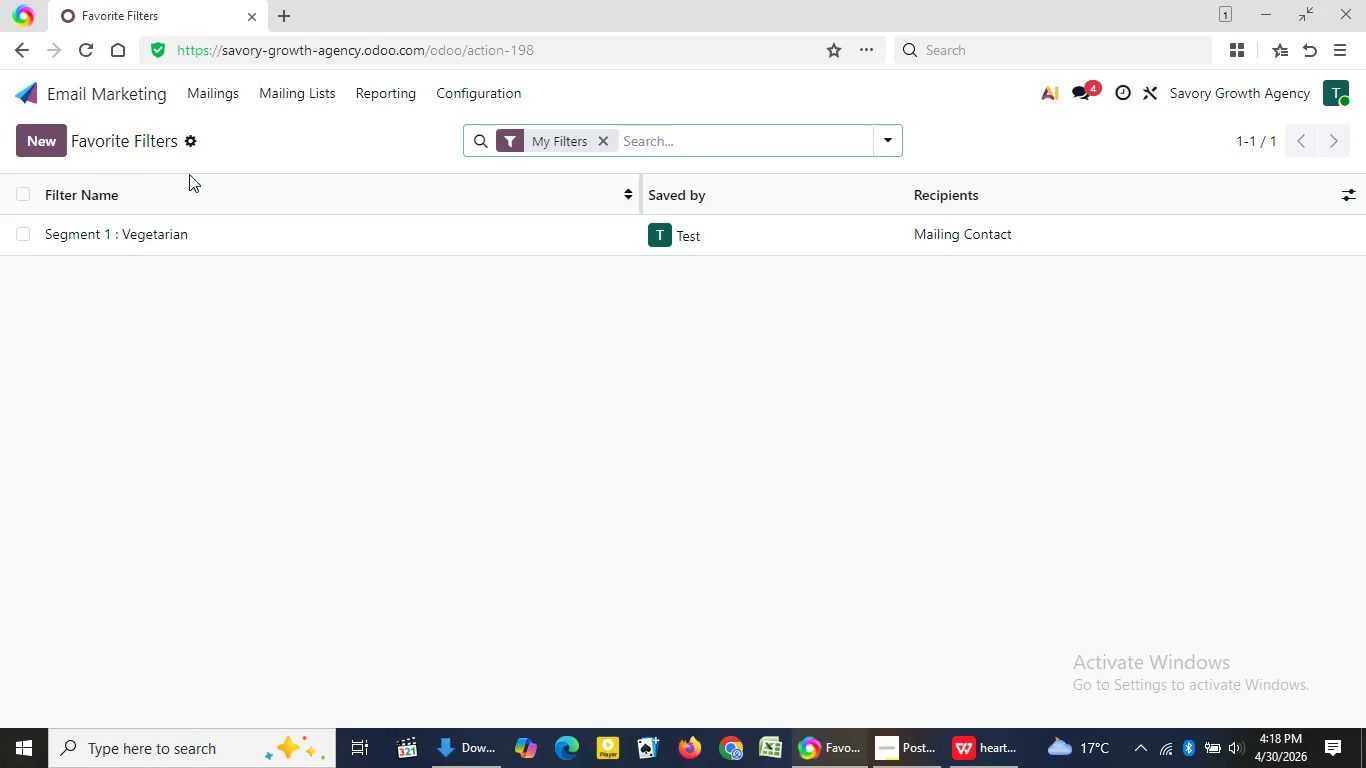 
wait(8.14)
 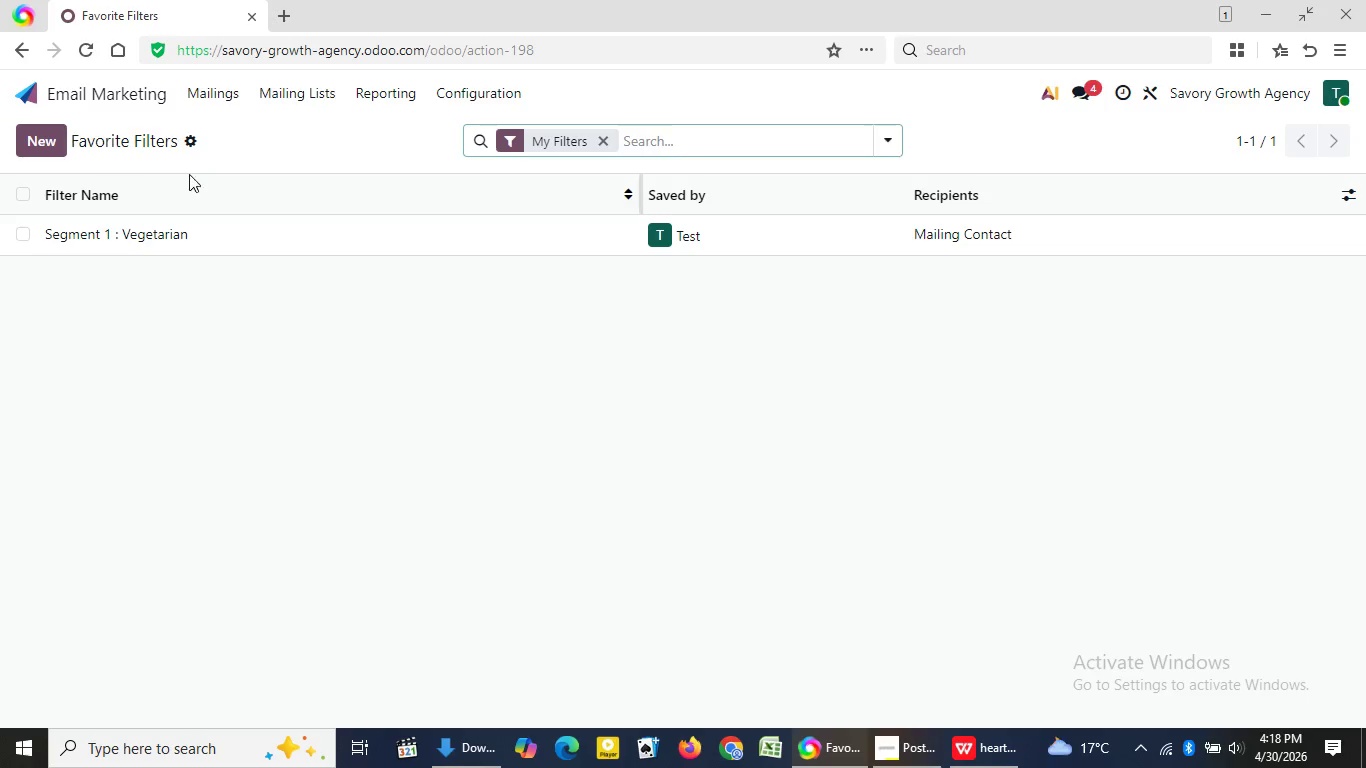 
left_click([157, 241])
 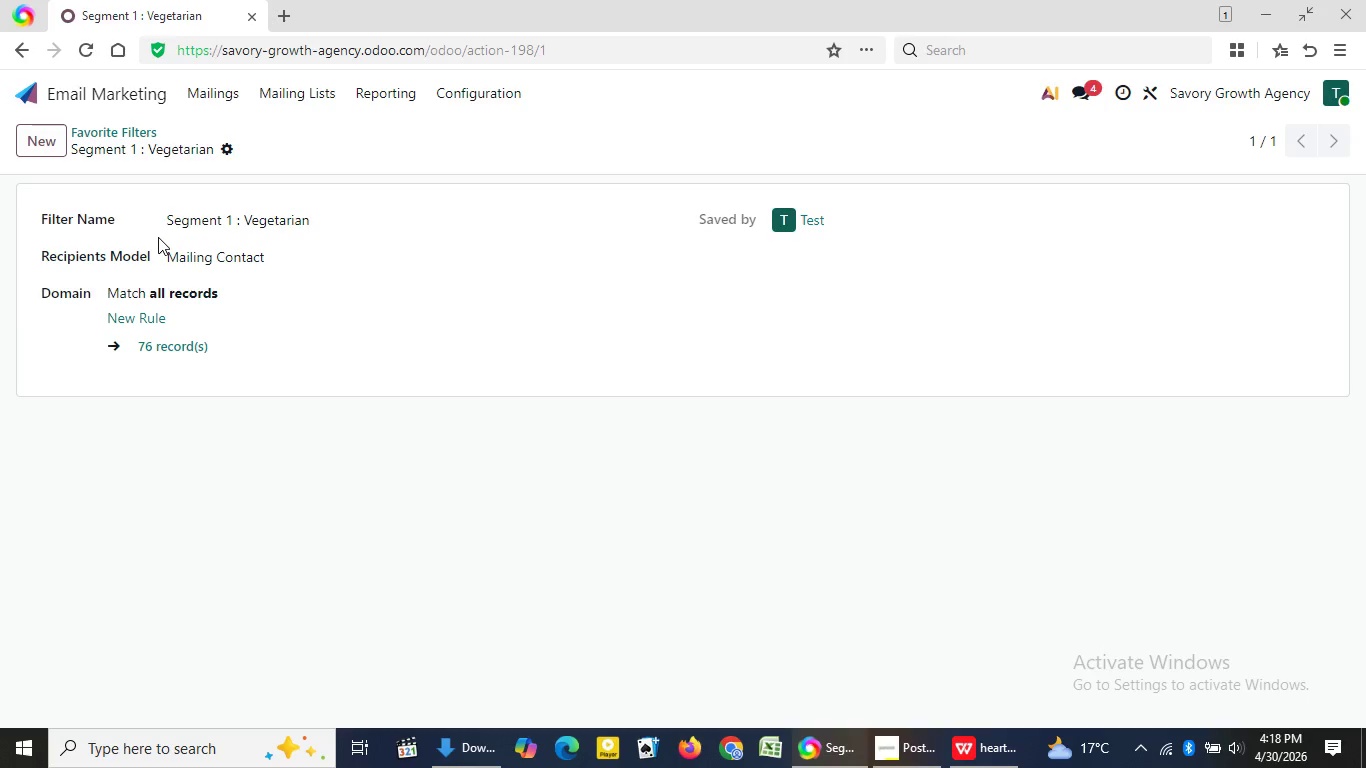 
wait(40.86)
 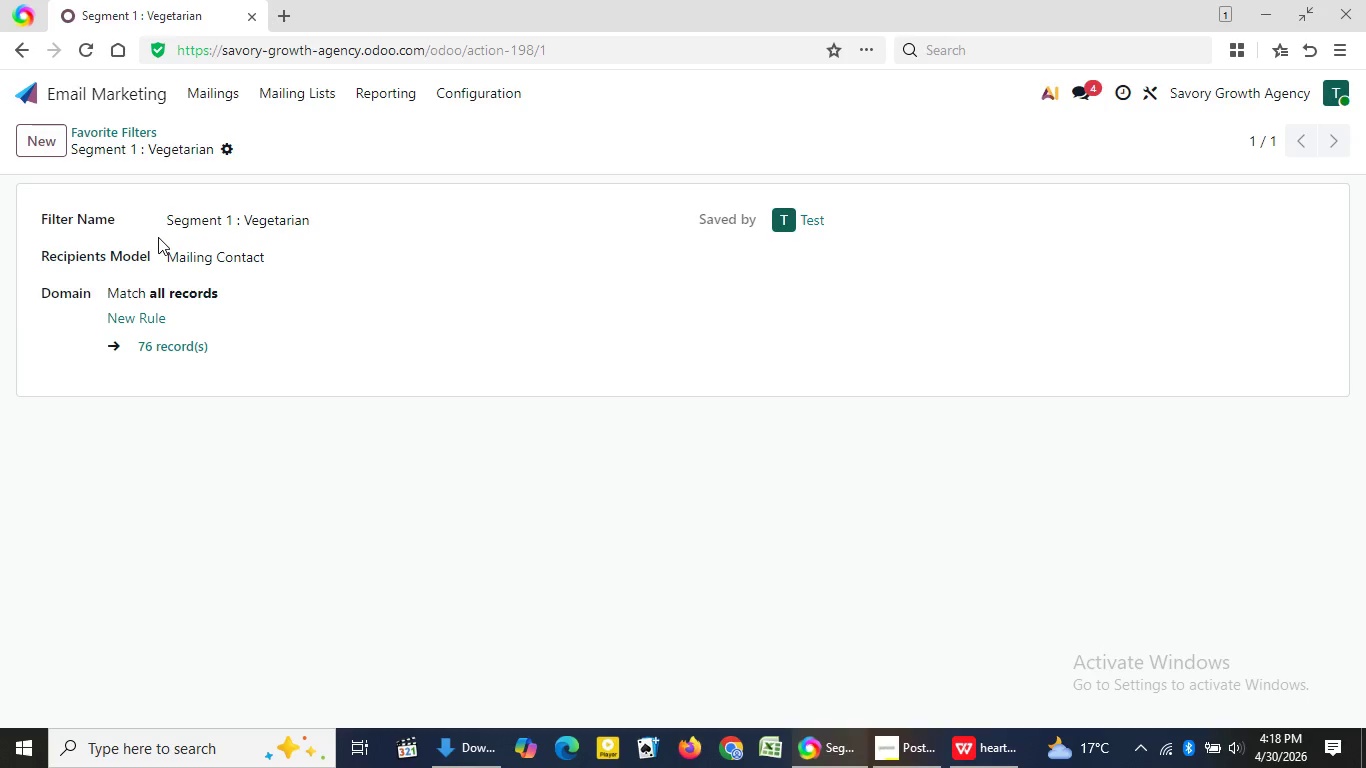 
left_click([906, 753])